 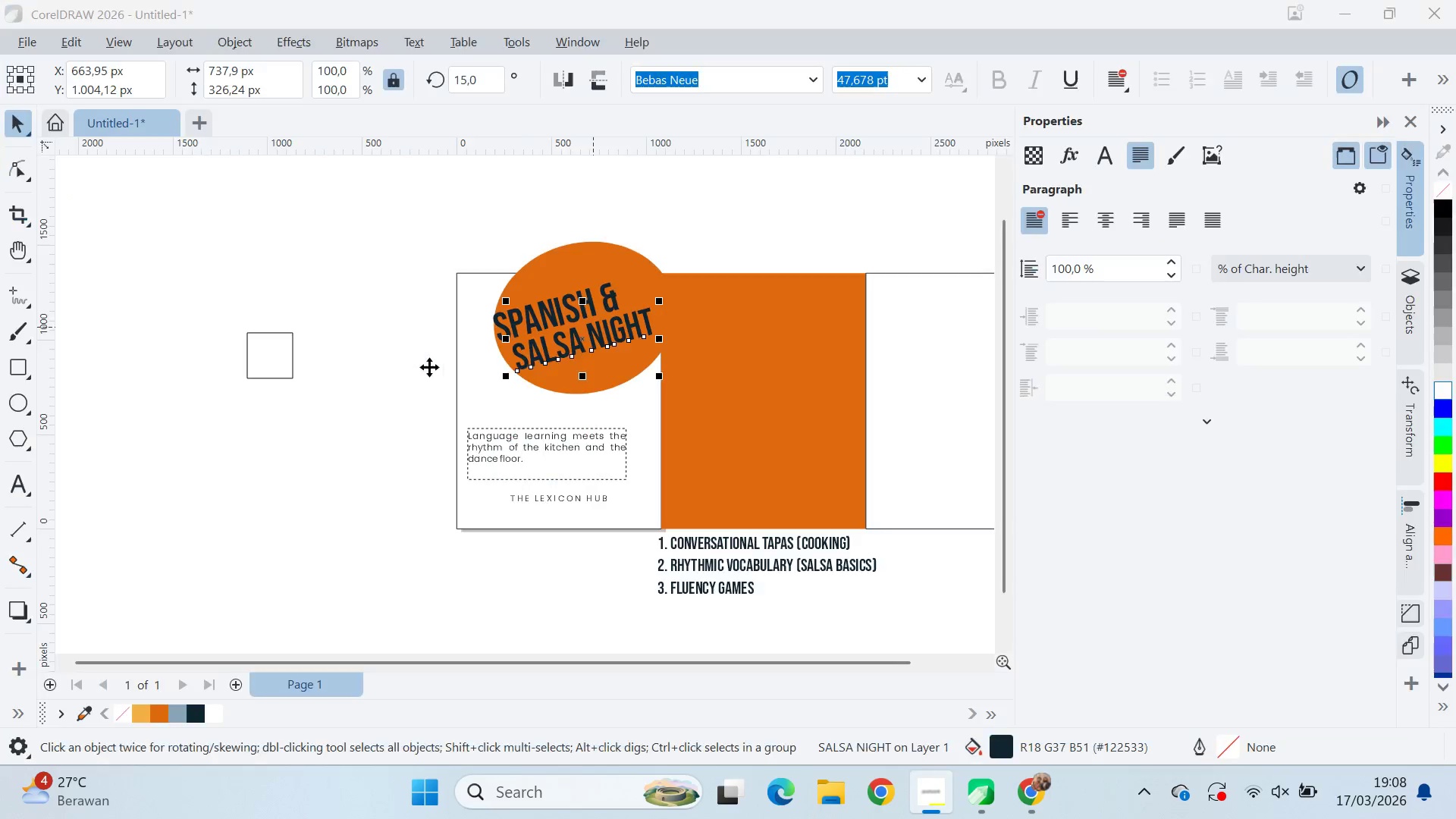 
hold_key(key=ShiftLeft, duration=0.39)
left_click([567, 312])
 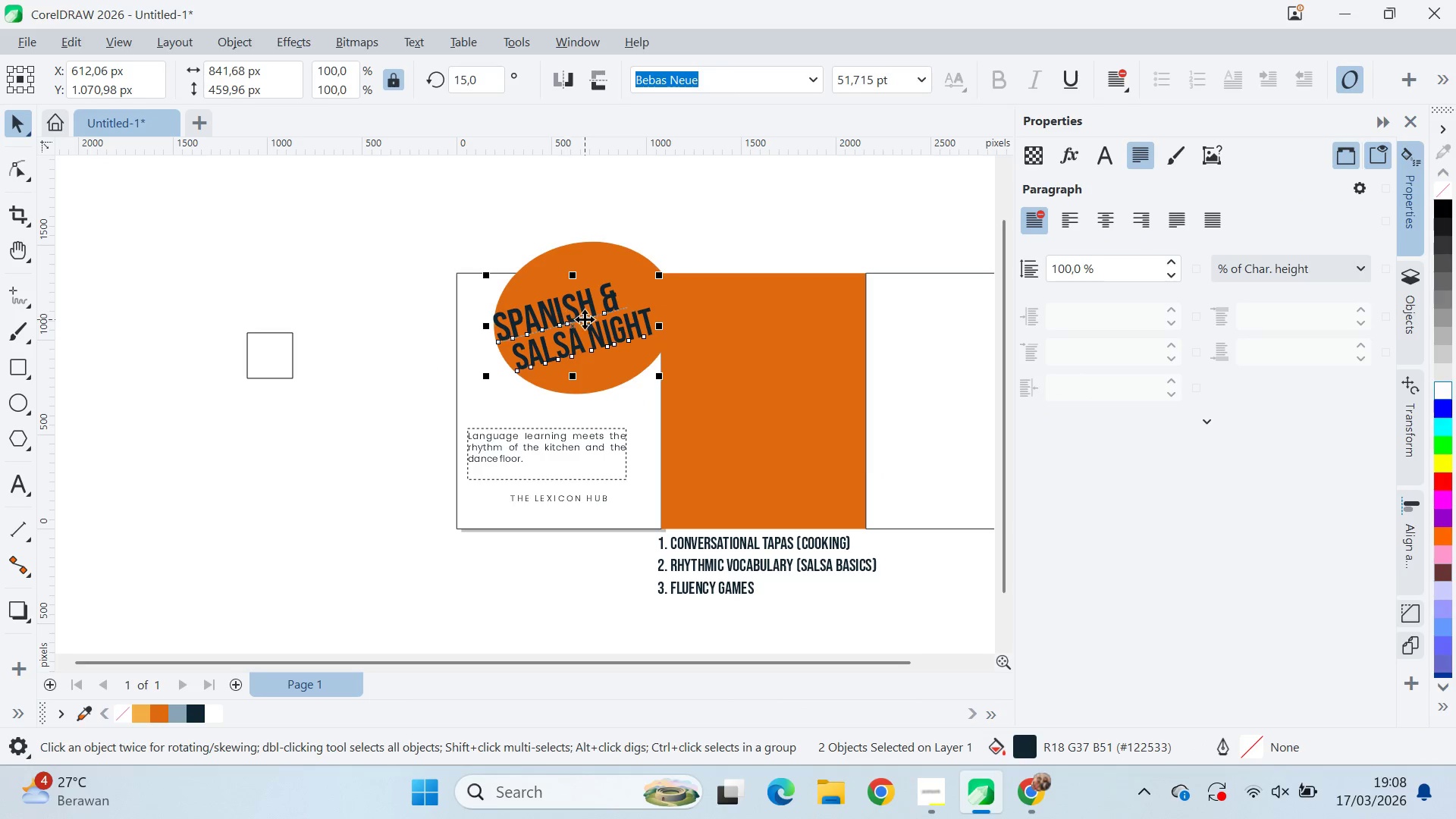 
double_click([585, 319])
 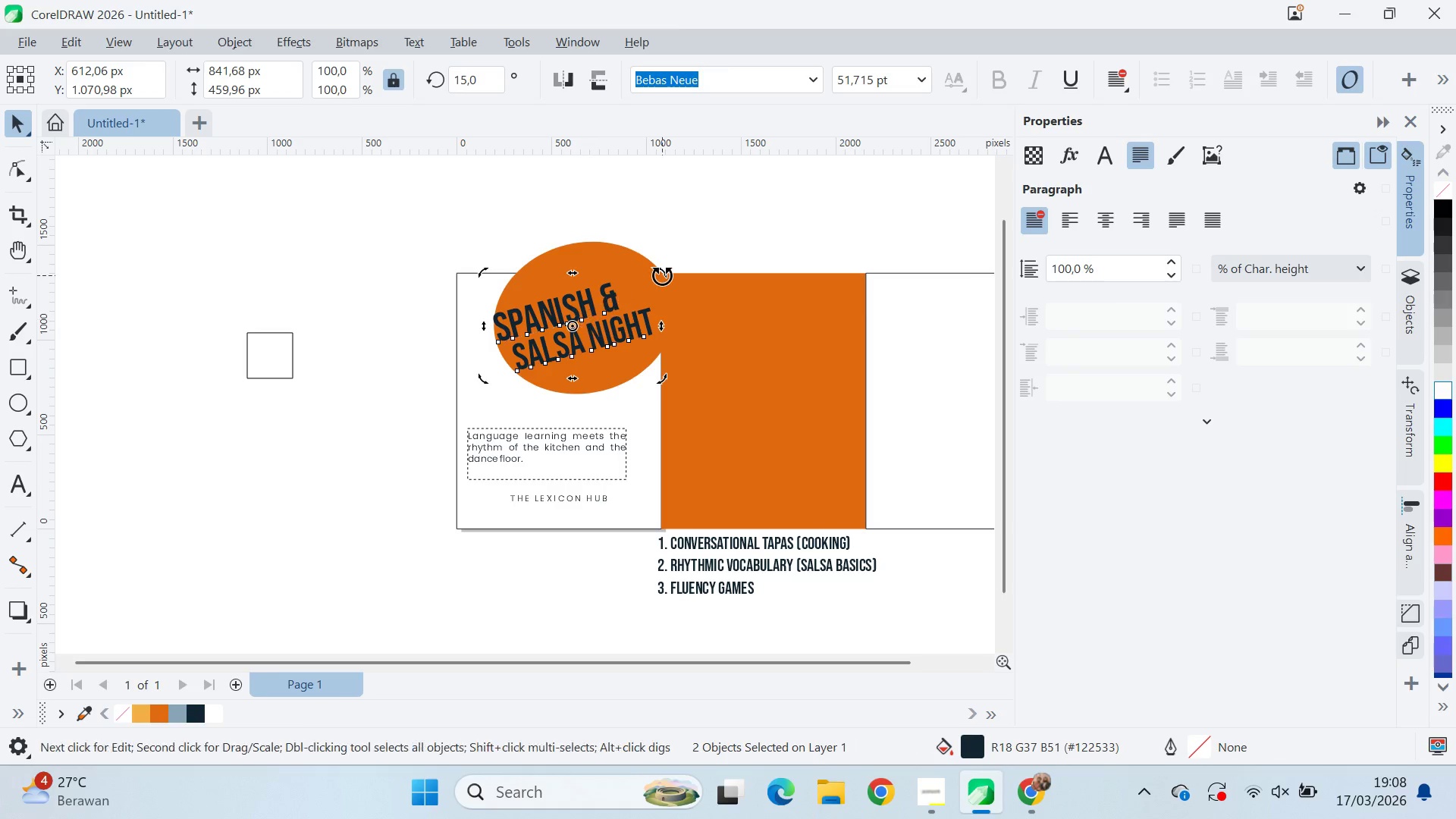 
hold_key(key=ControlLeft, duration=1.09)
left_click_drag(start_coordinate=[664, 277], to_coordinate=[692, 298])
 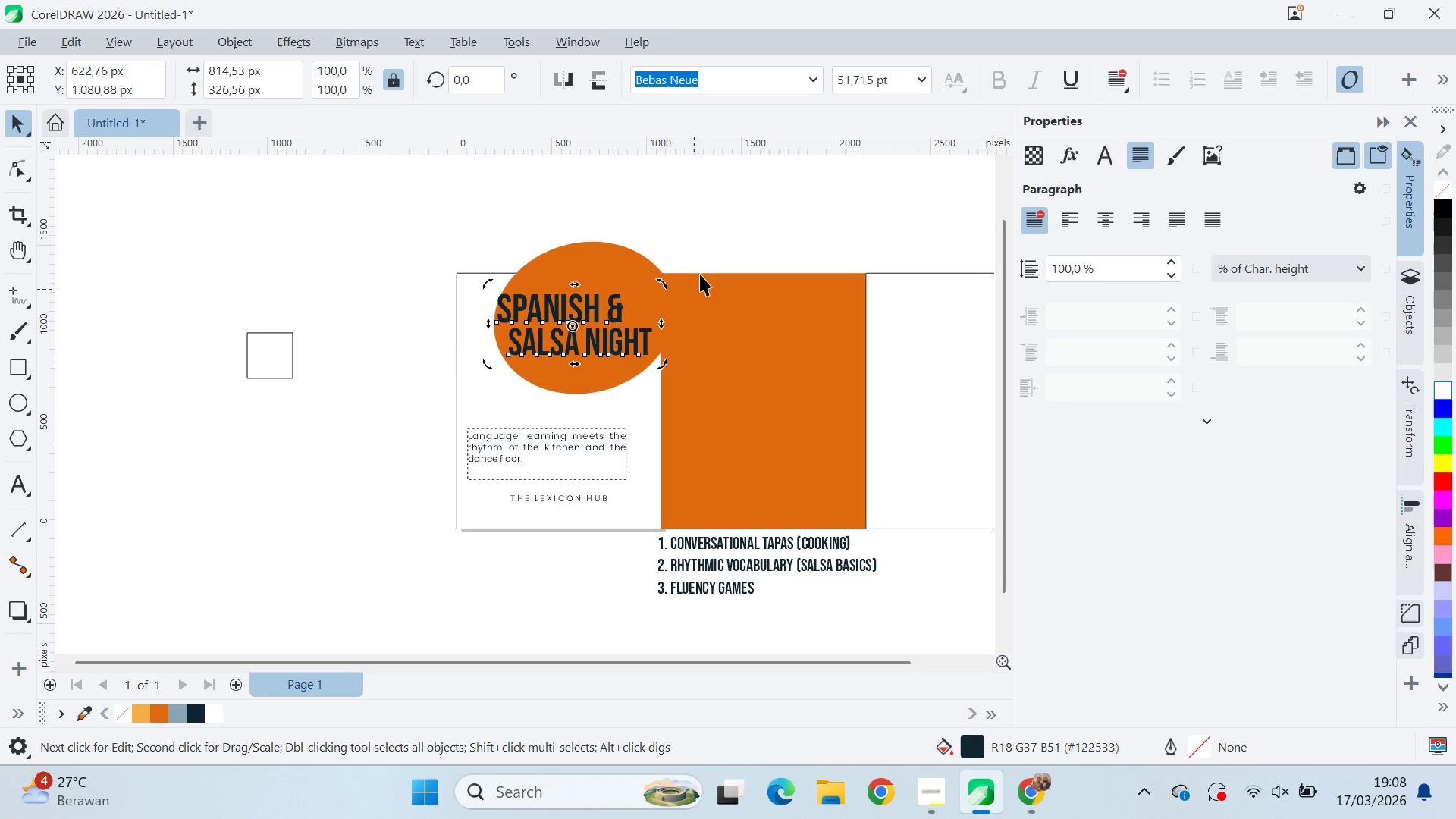 
key(Alt+AltLeft)
 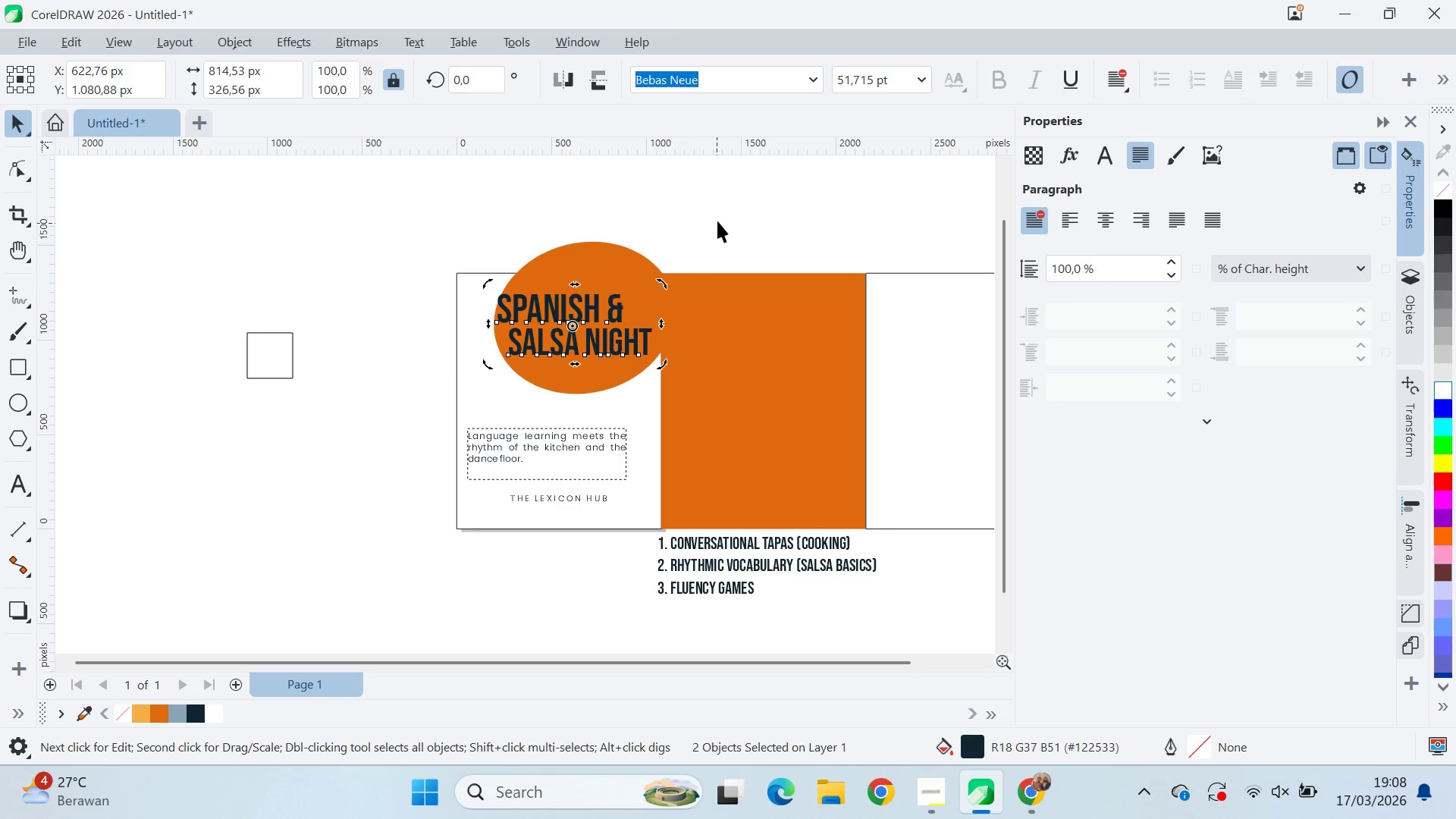 
key(Alt+Tab)